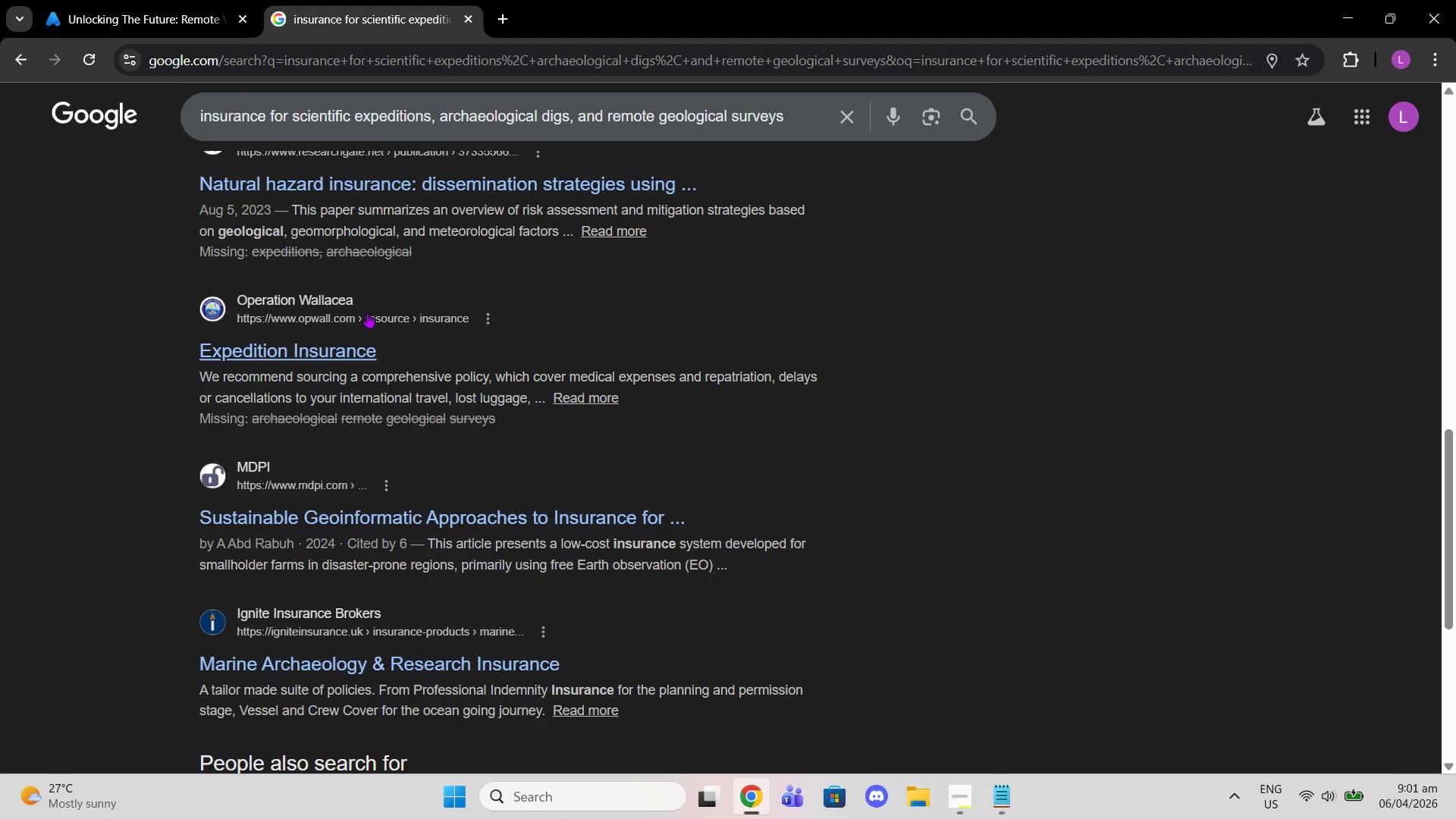 
left_click([357, 324])
 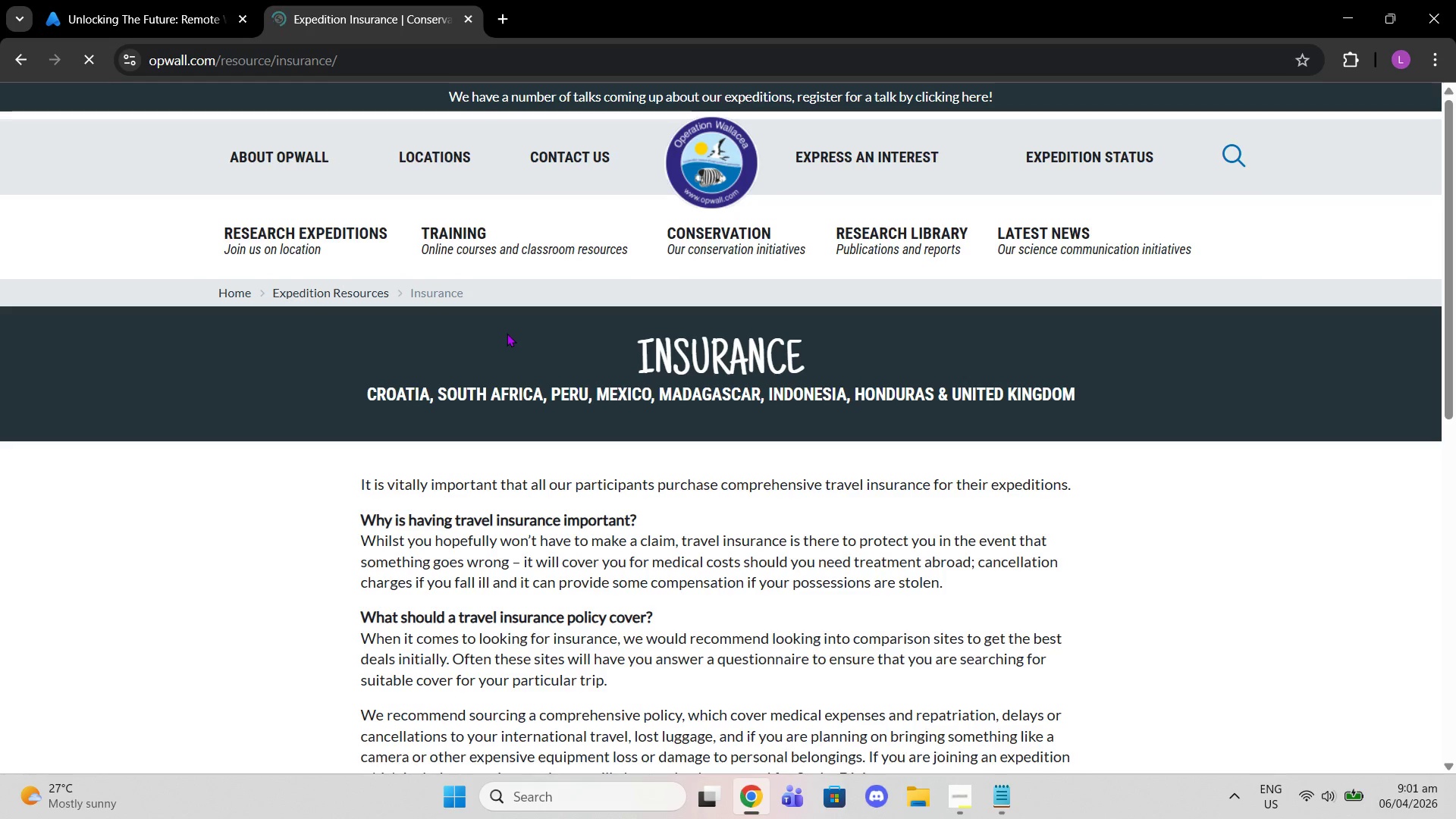 
scroll: coordinate [518, 353], scroll_direction: down, amount: 2.0
 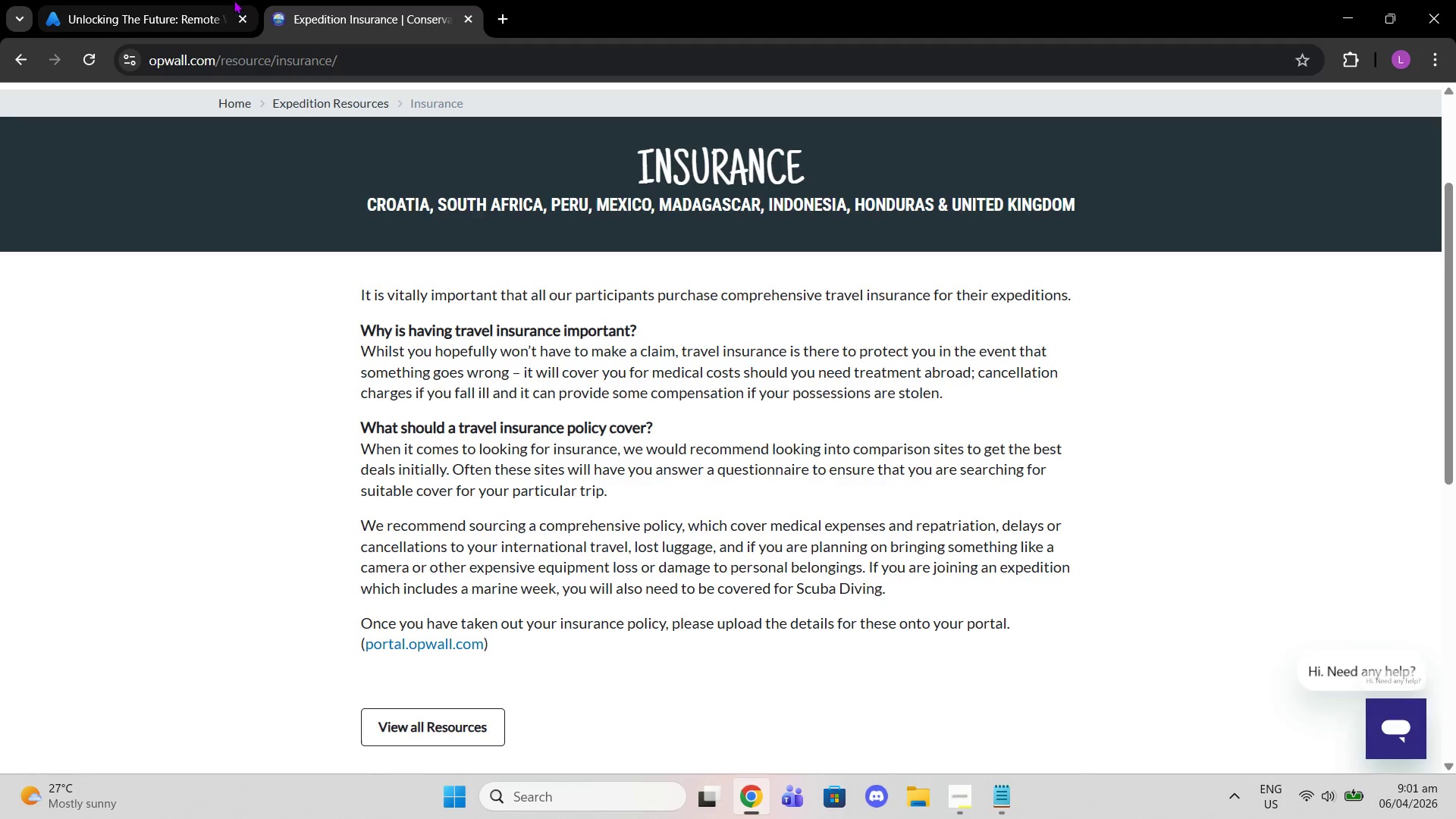 
left_click([234, 0])
 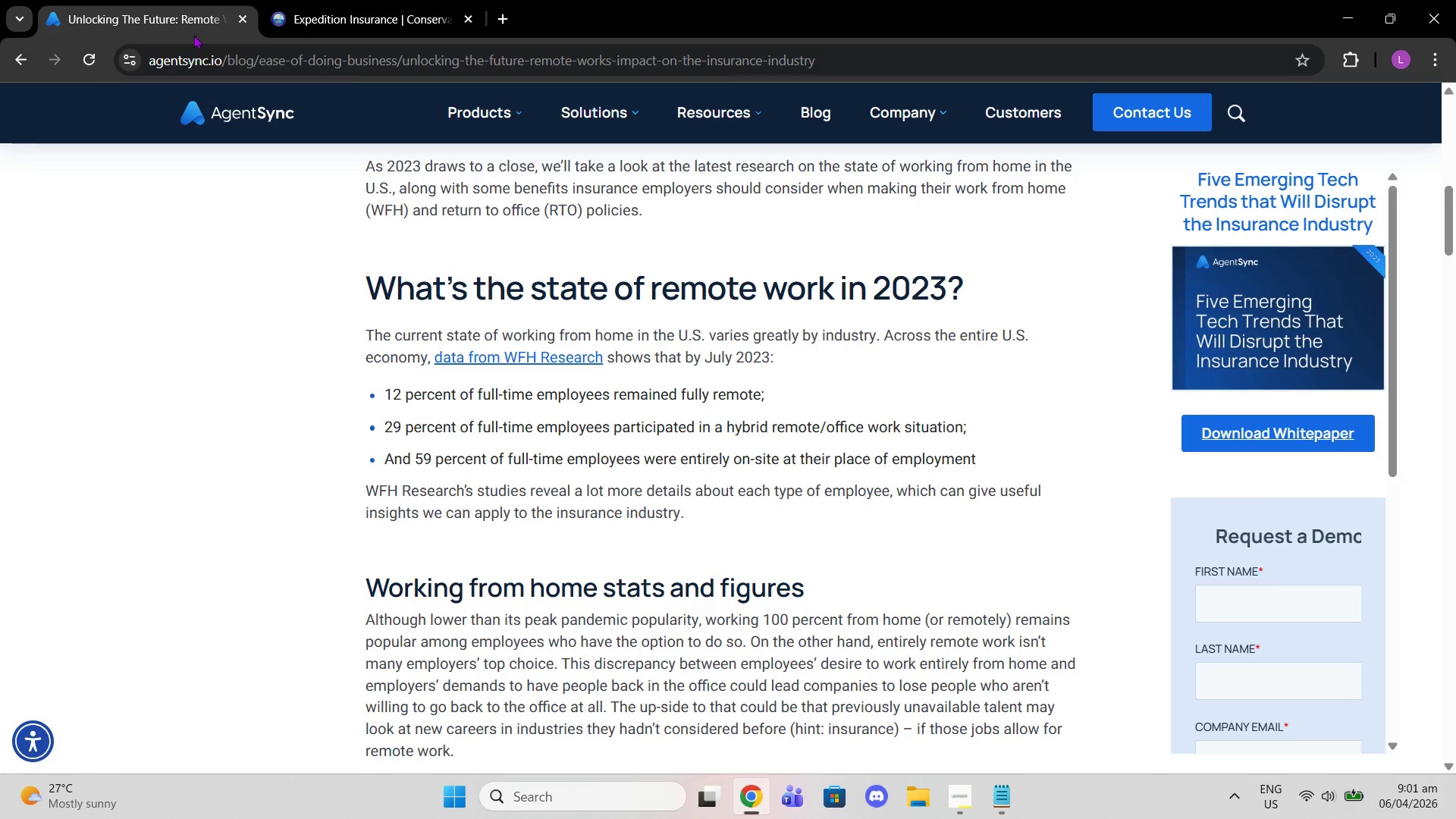 
left_click([340, 0])
 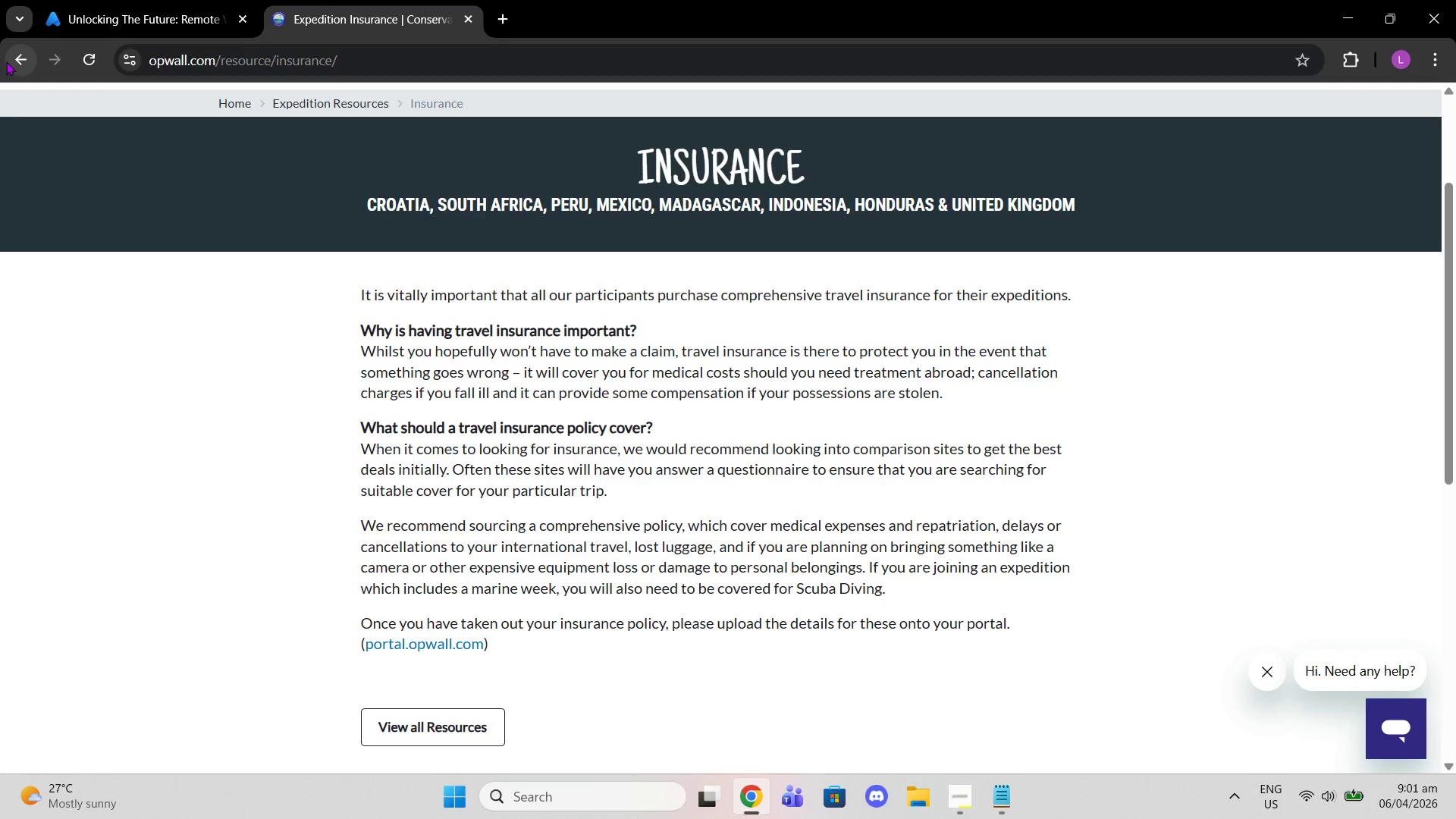 
left_click_drag(start_coordinate=[6, 61], to_coordinate=[10, 58])
 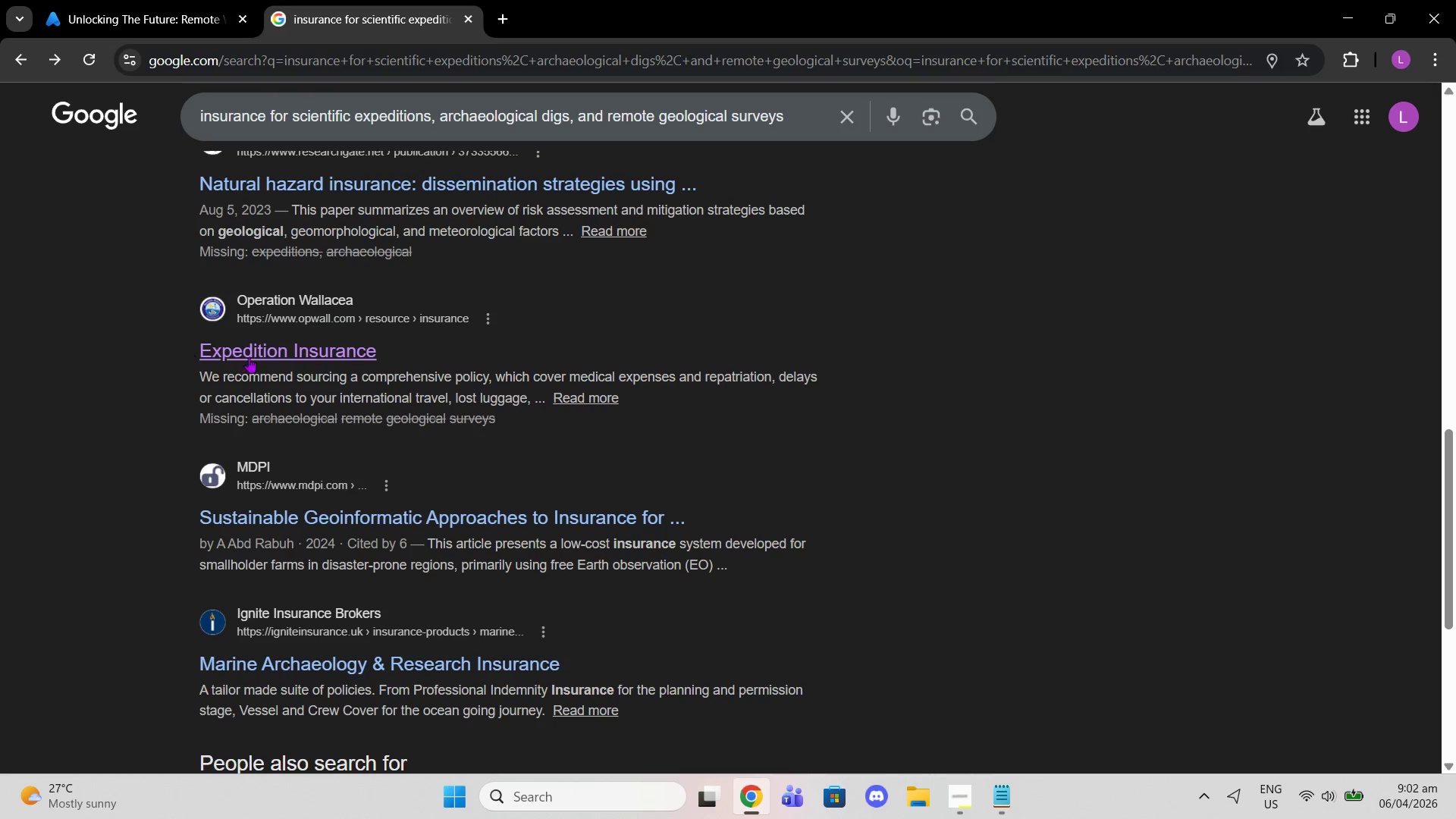 
left_click_drag(start_coordinate=[272, 356], to_coordinate=[744, 0])
 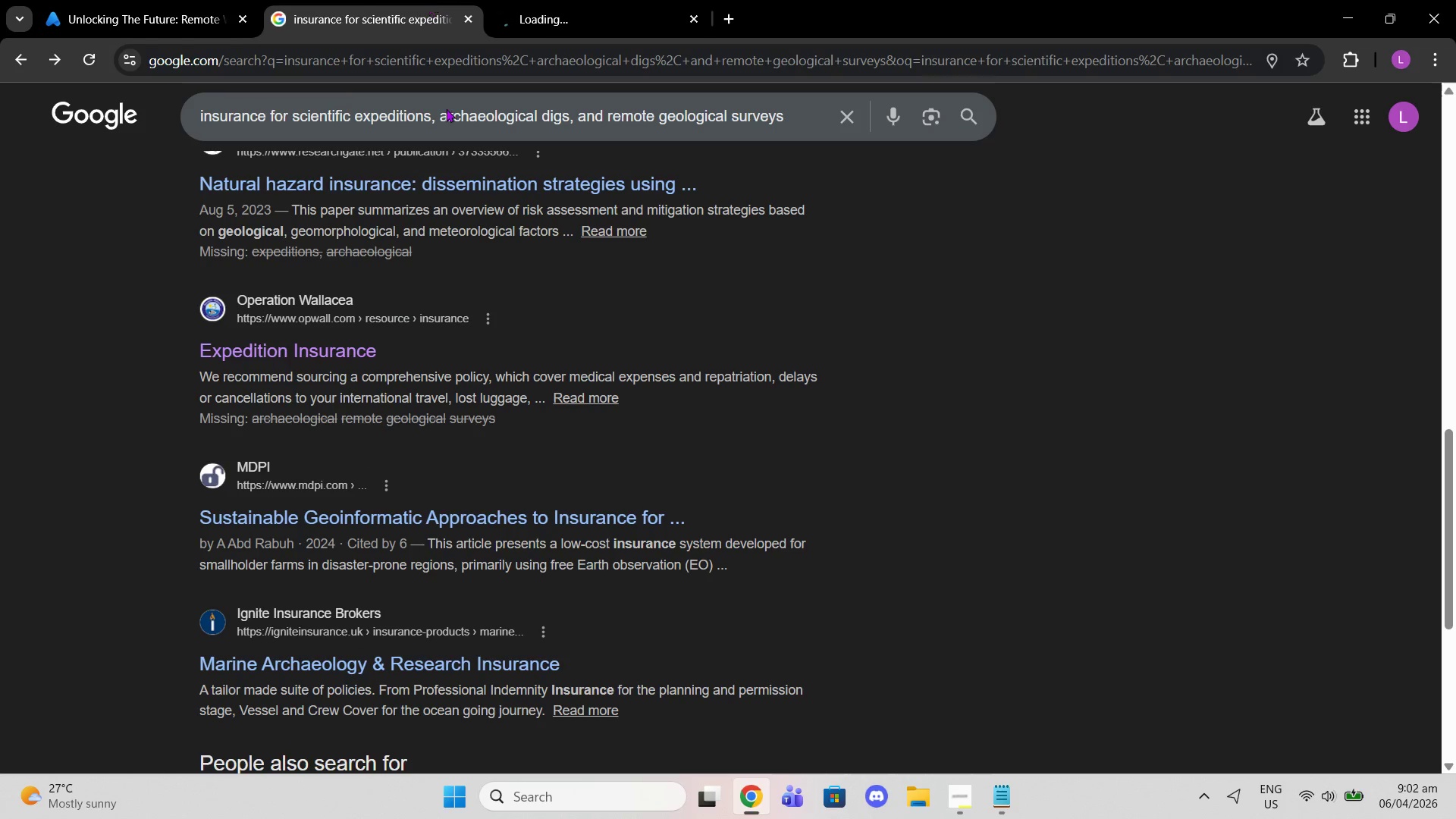 
scroll: coordinate [599, 574], scroll_direction: down, amount: 3.0
 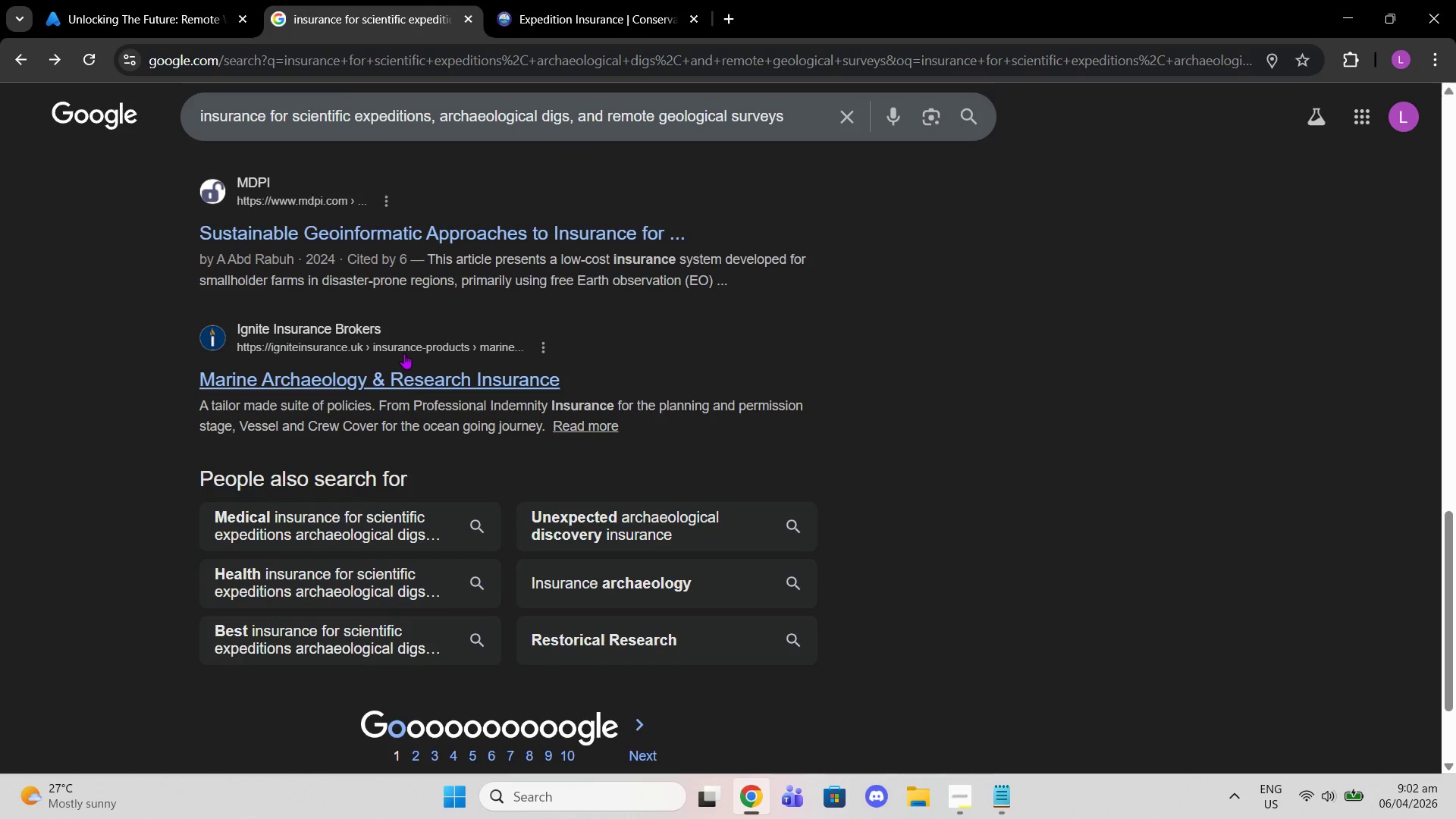 
left_click([414, 404])
 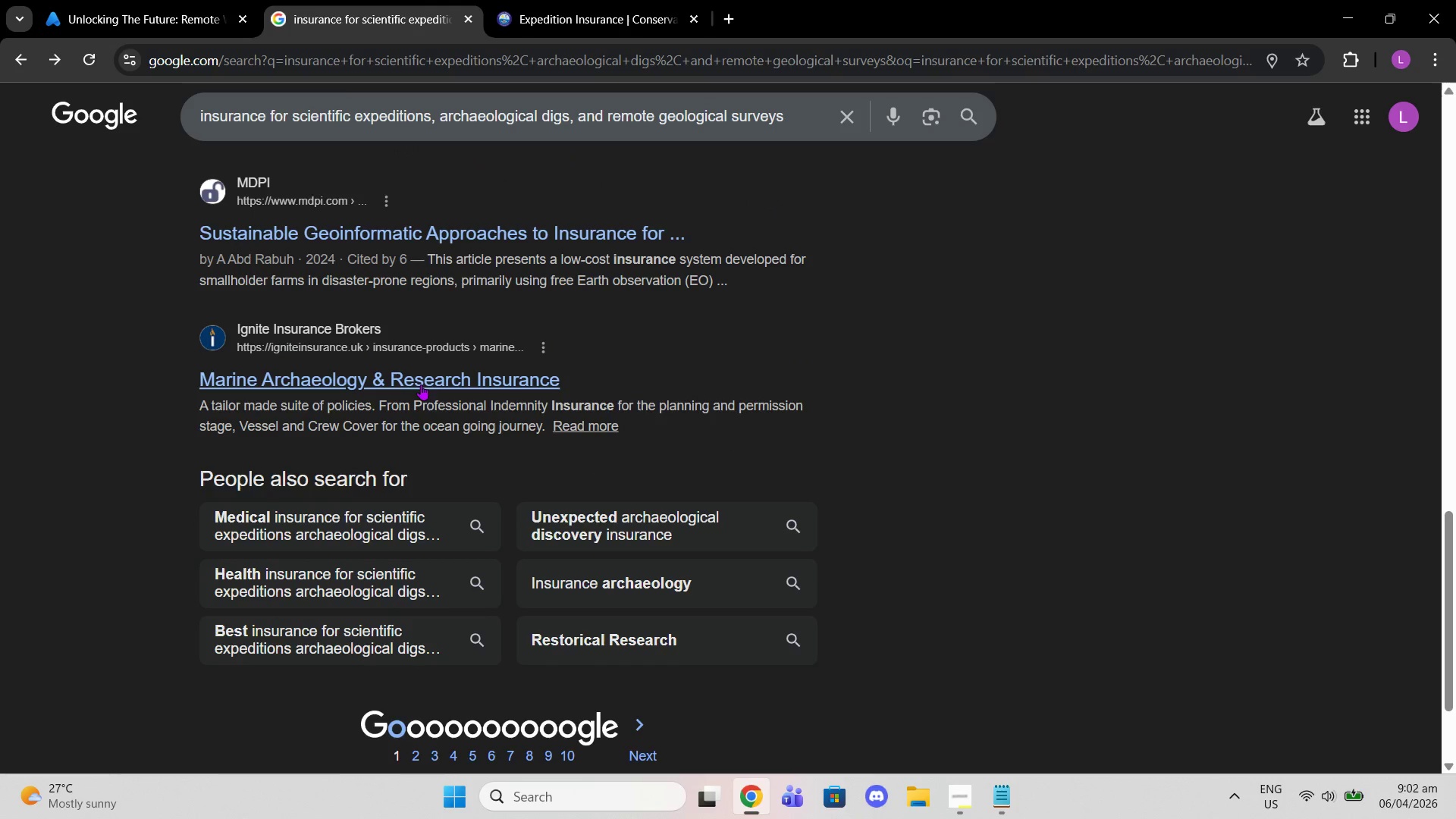 
left_click_drag(start_coordinate=[422, 381], to_coordinate=[1072, 0])
 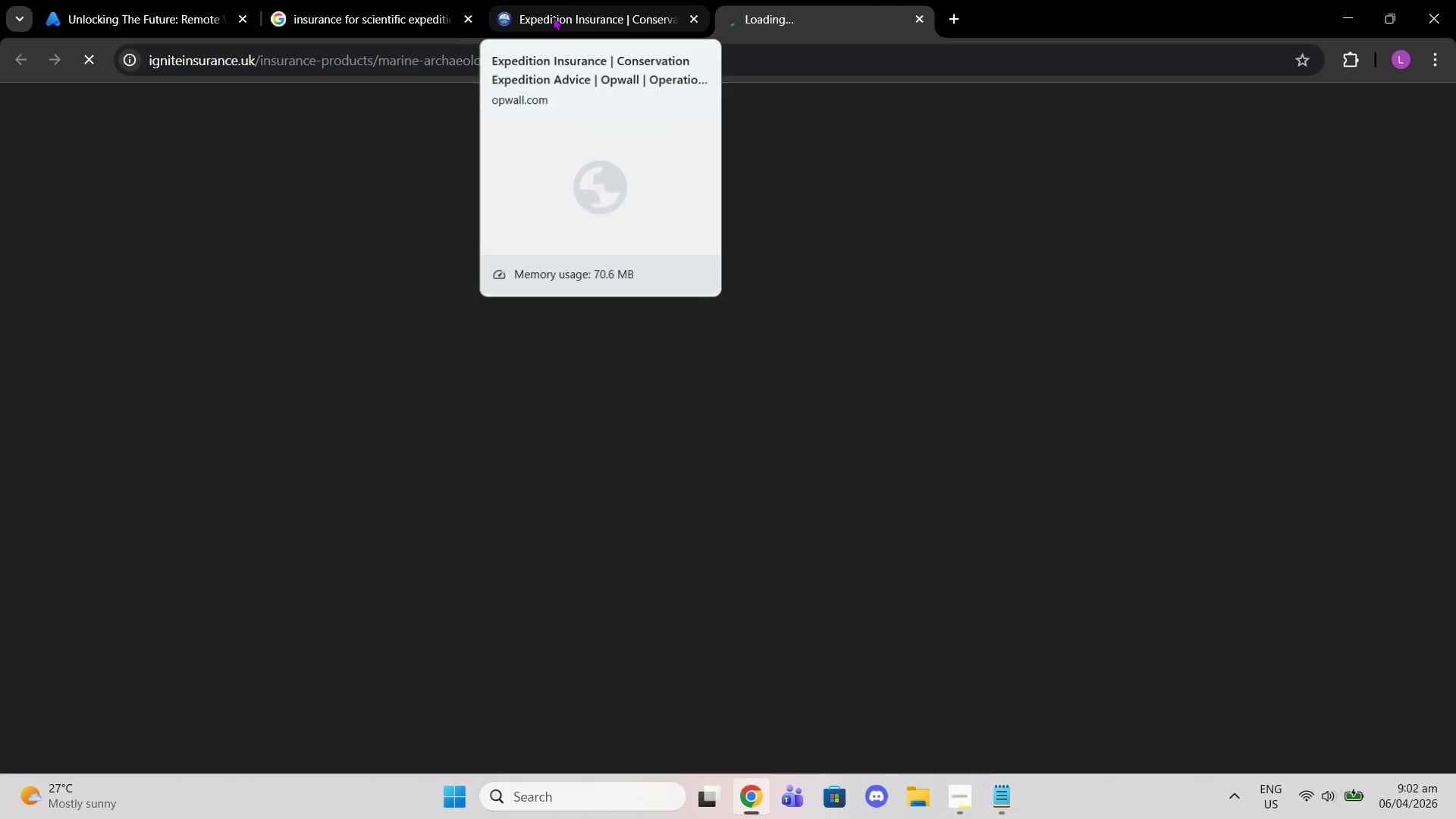 
left_click_drag(start_coordinate=[568, 4], to_coordinate=[592, 2])
 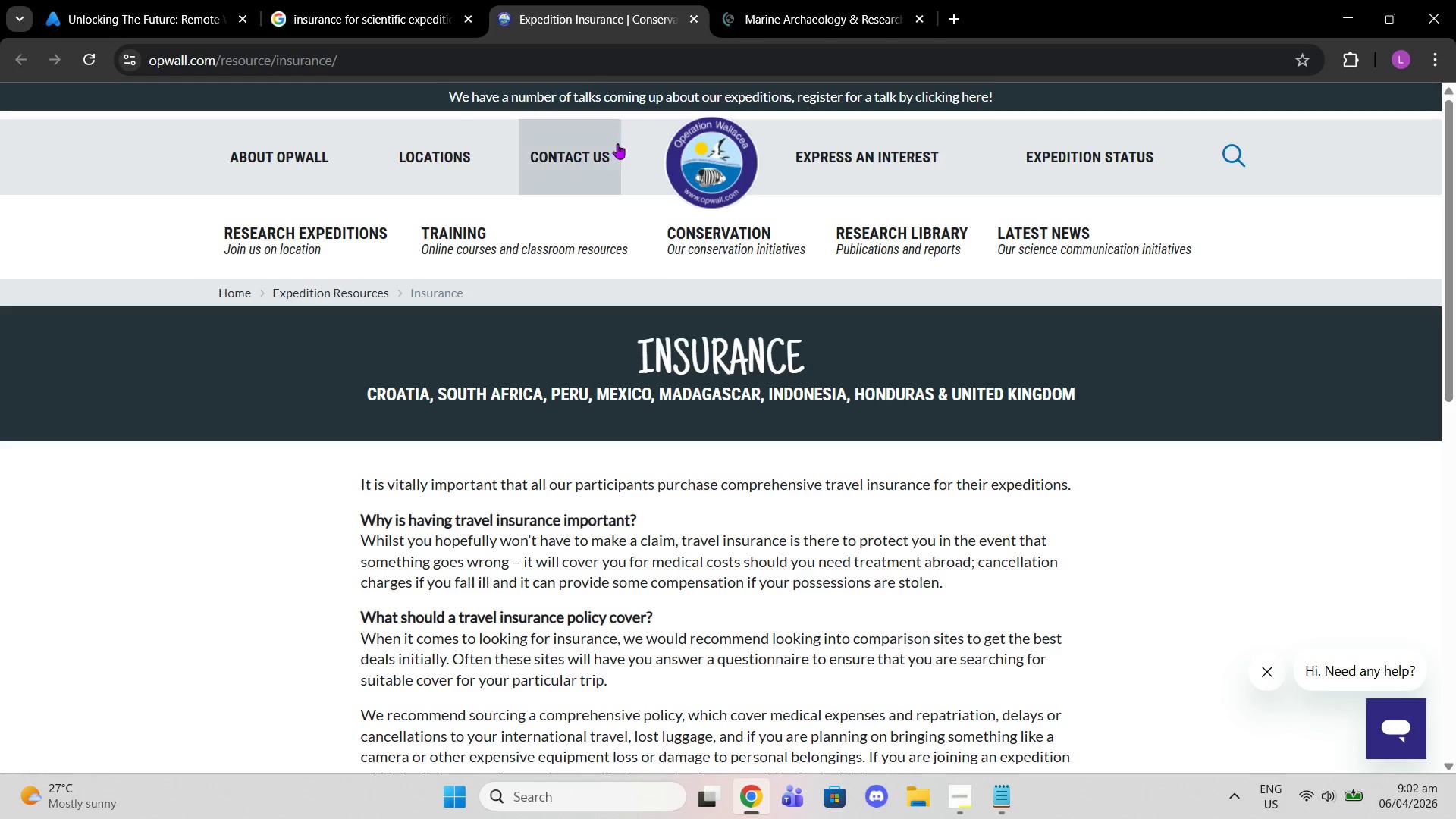 
scroll: coordinate [659, 250], scroll_direction: down, amount: 3.0
 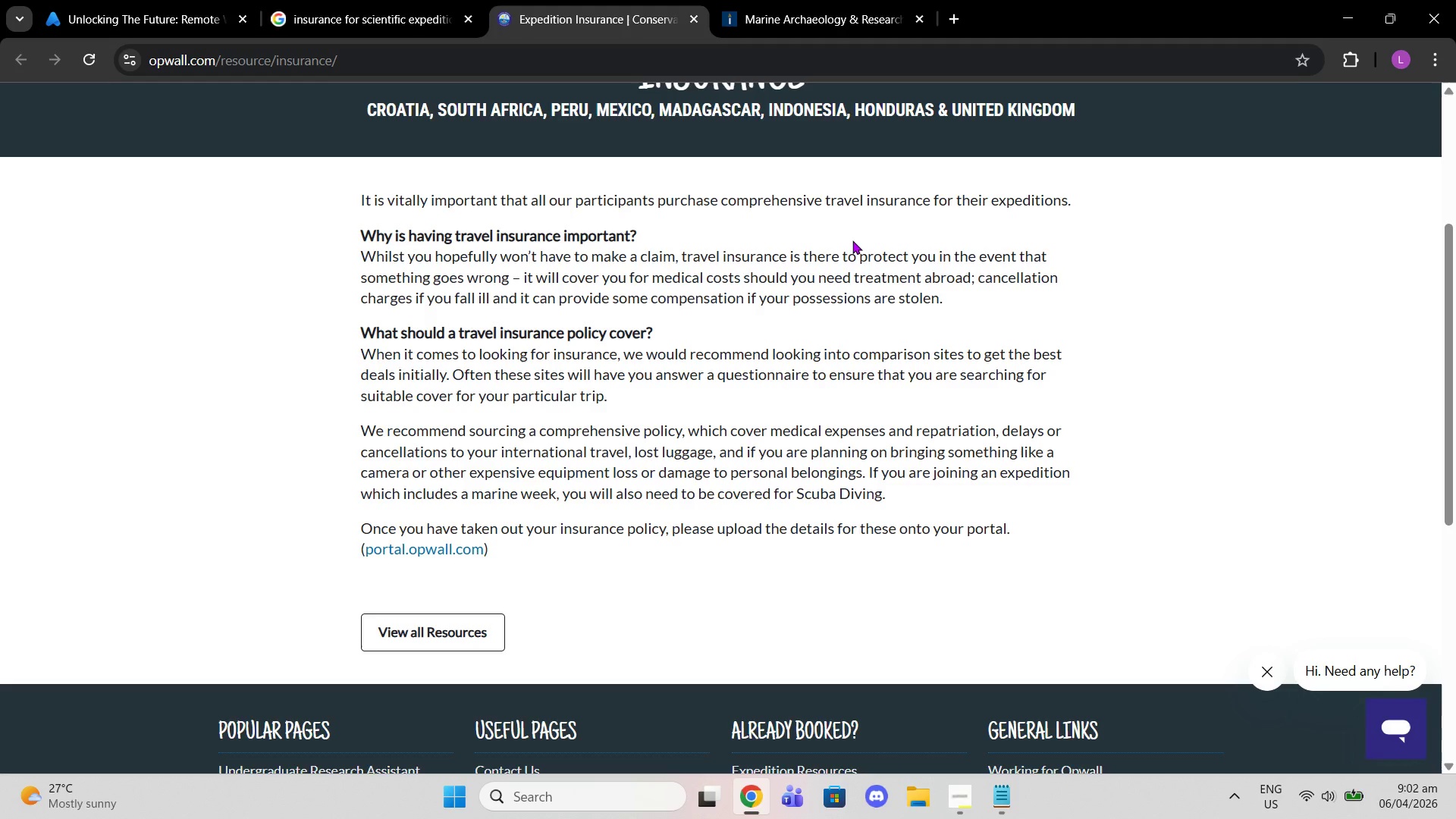 
wait(35.07)
 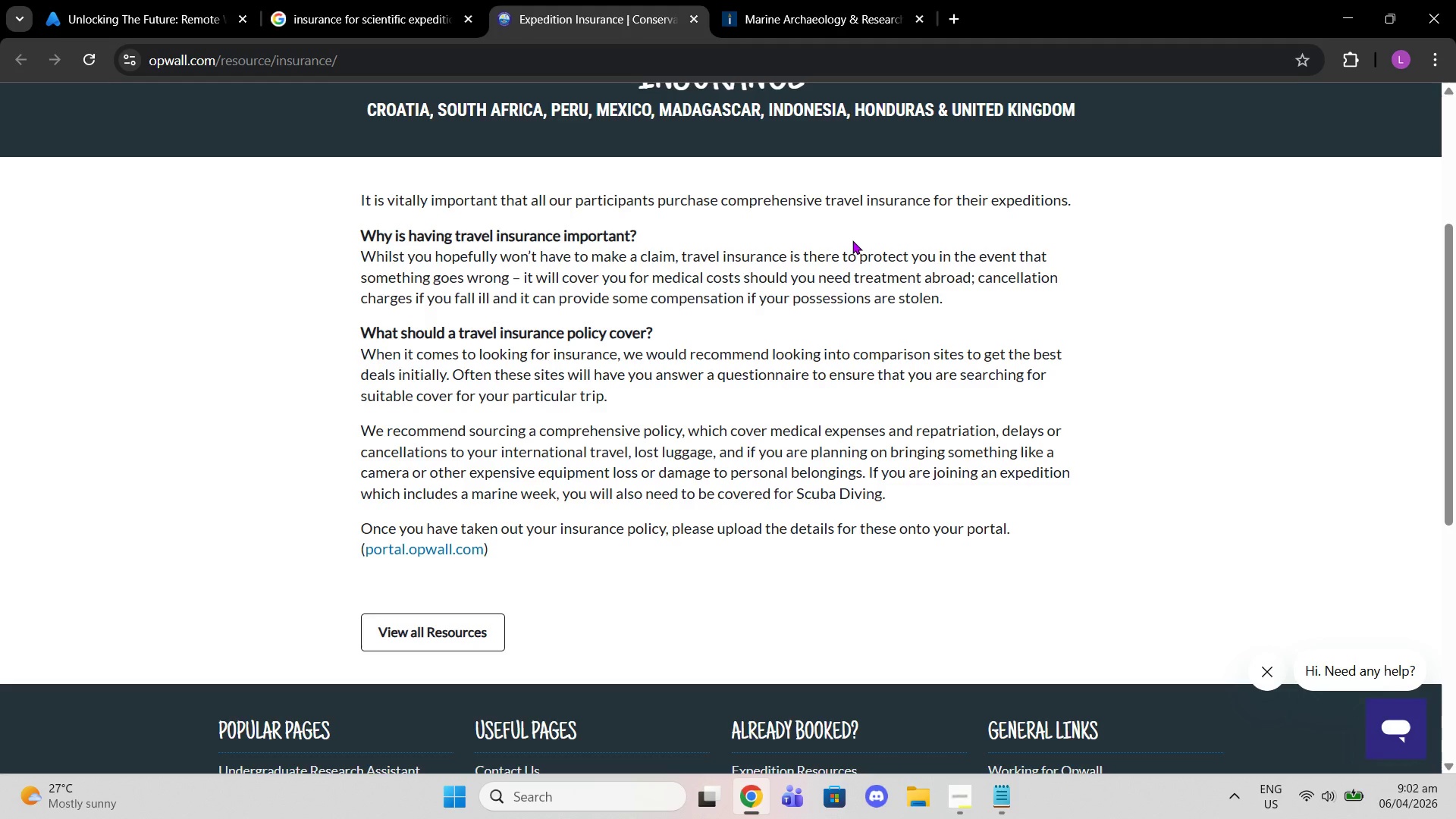 
left_click([821, 0])
 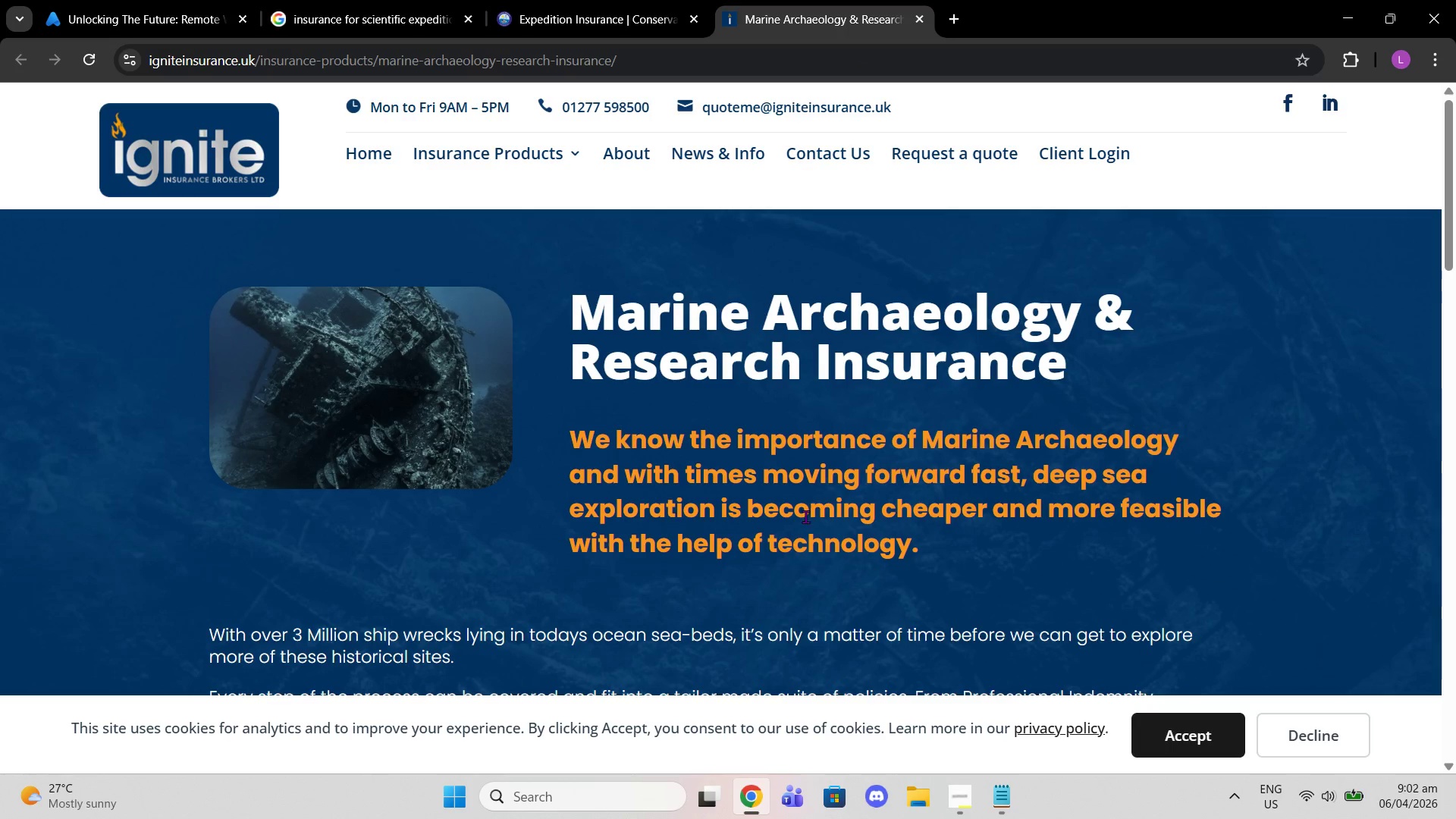 
scroll: coordinate [819, 486], scroll_direction: down, amount: 4.0
 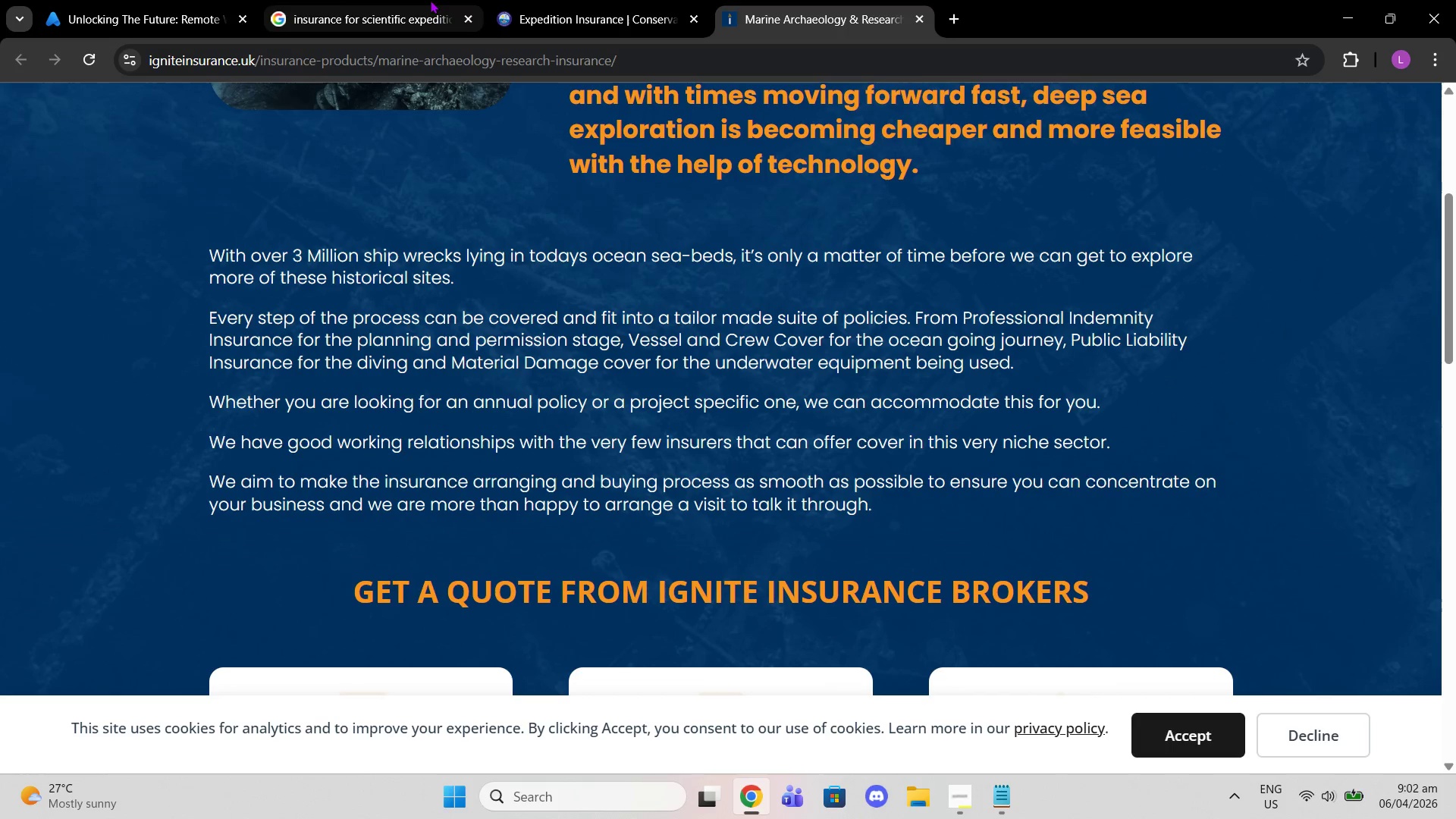 
left_click_drag(start_coordinate=[430, 0], to_coordinate=[435, 12])
 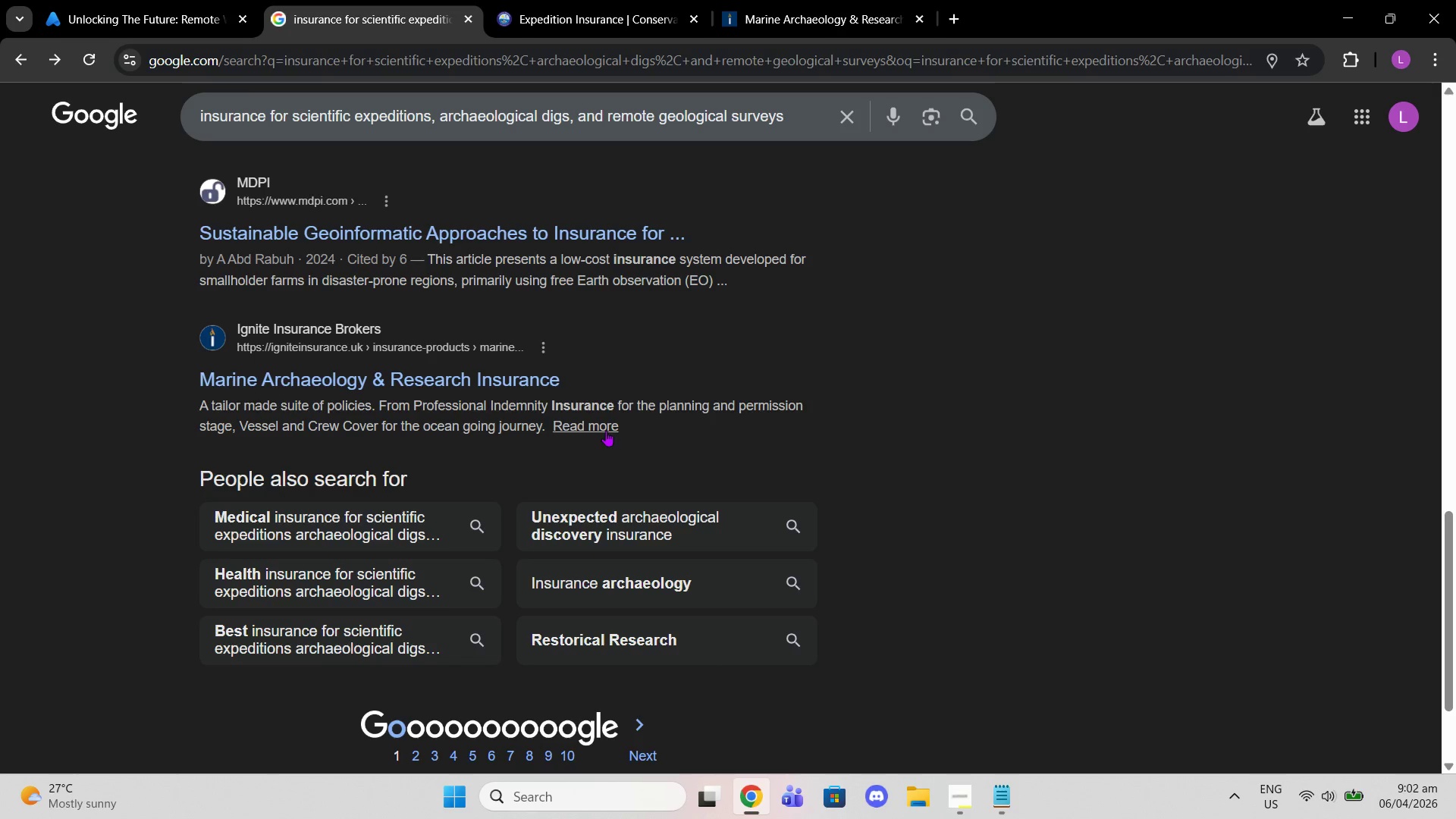 
scroll: coordinate [535, 450], scroll_direction: up, amount: 11.0
 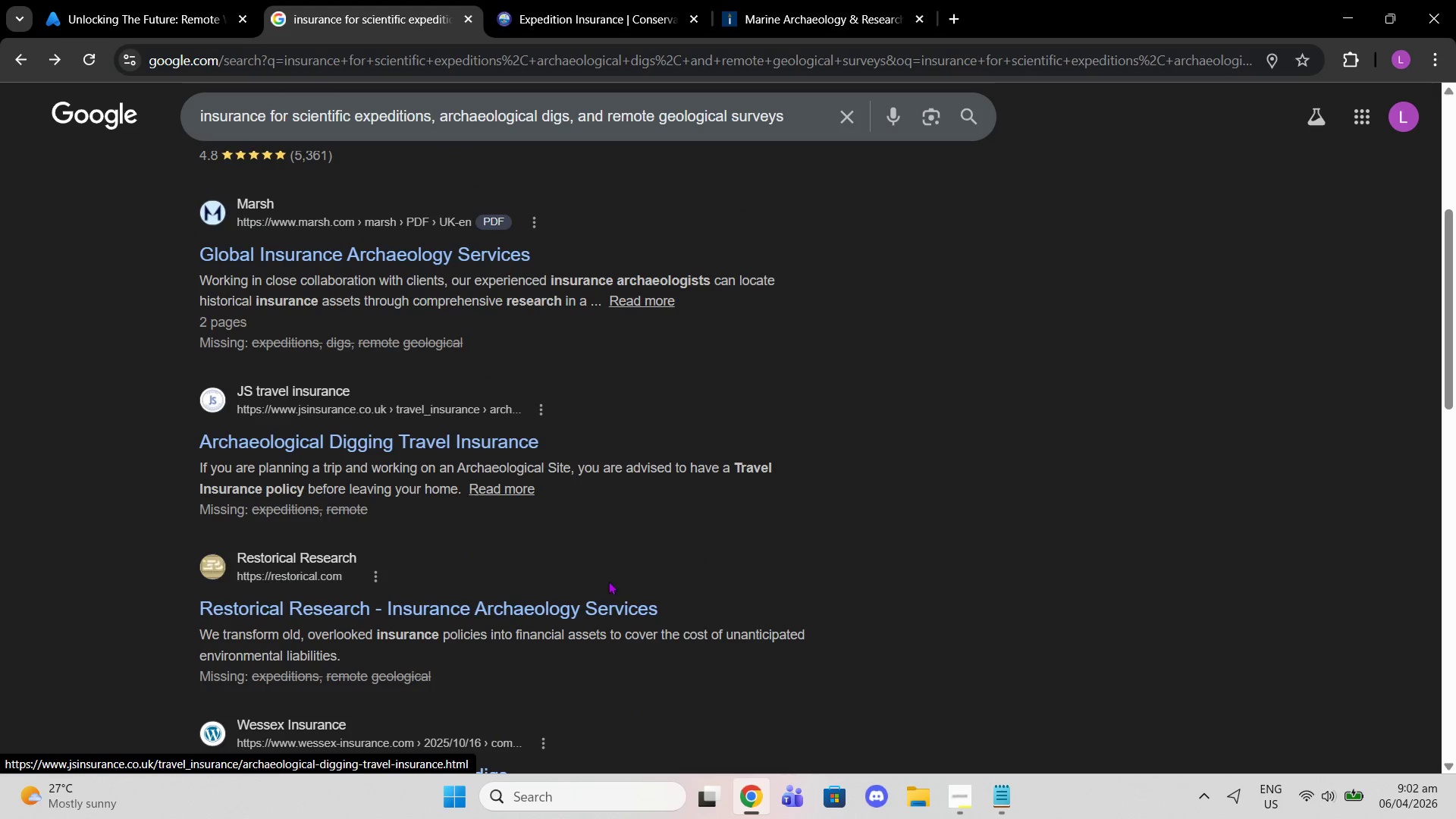 
left_click_drag(start_coordinate=[599, 607], to_coordinate=[968, 0])
 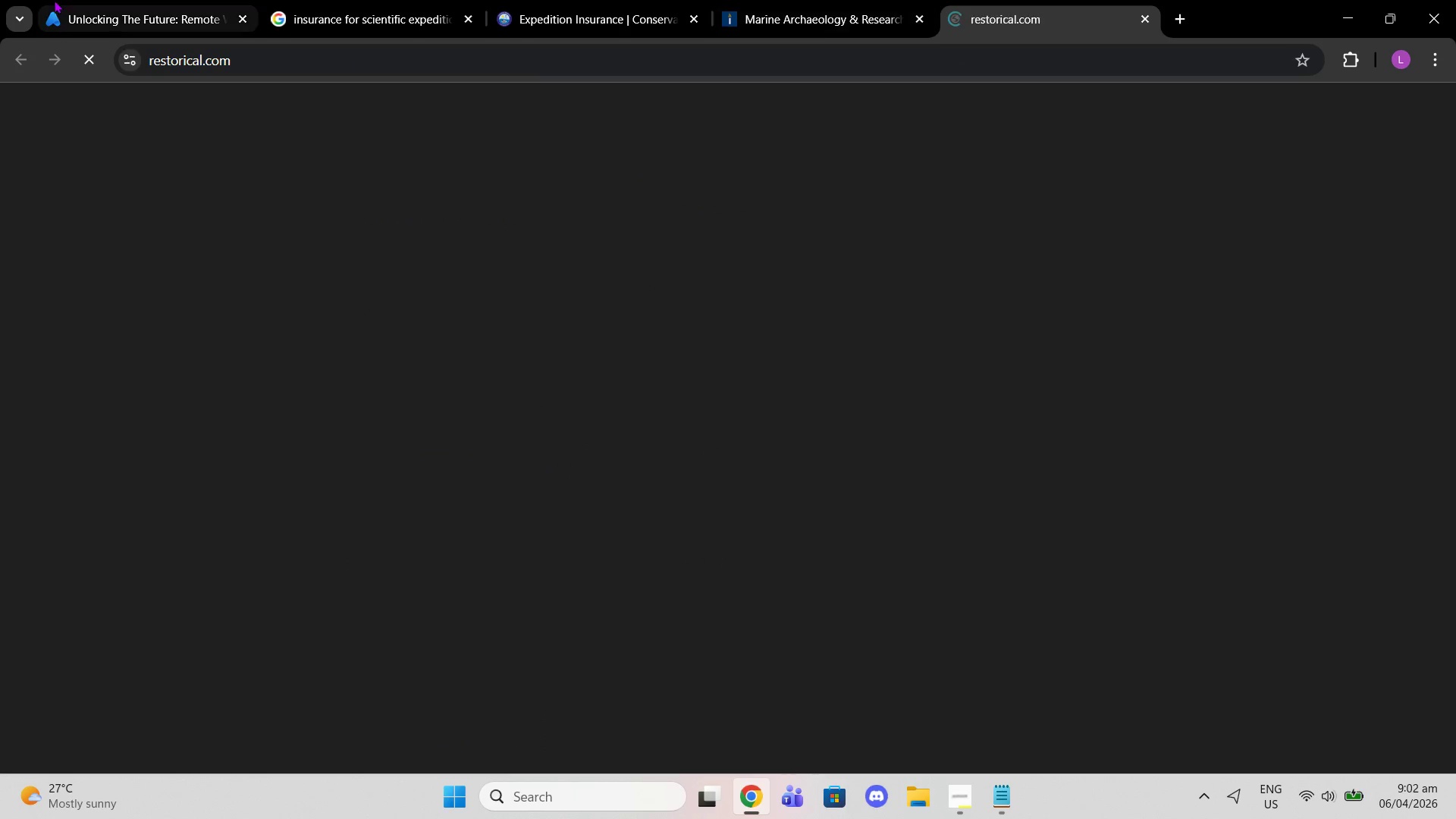 
left_click([51, 0])
 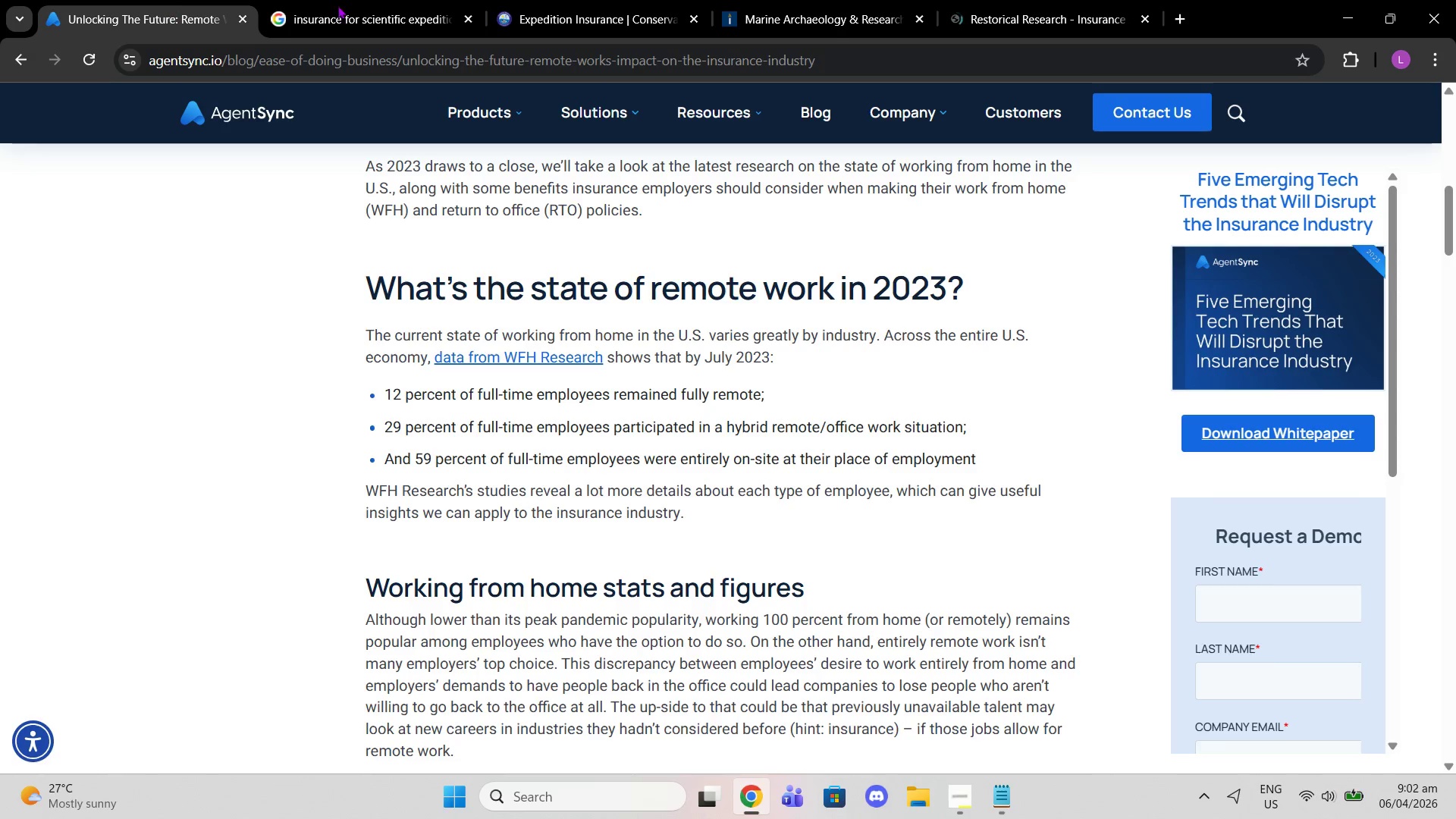 
left_click_drag(start_coordinate=[340, 5], to_coordinate=[325, 2])
 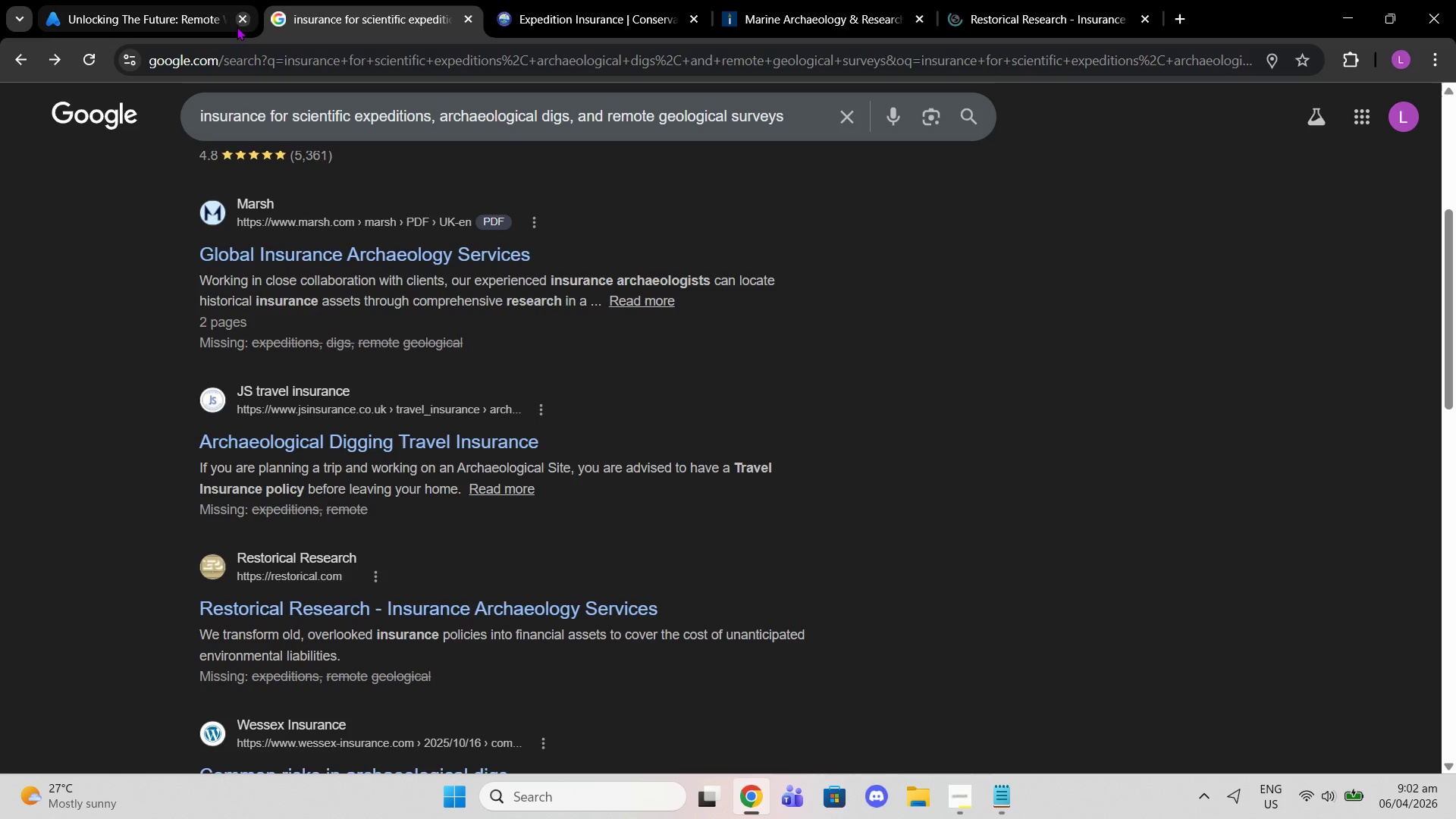 
left_click([237, 17])
 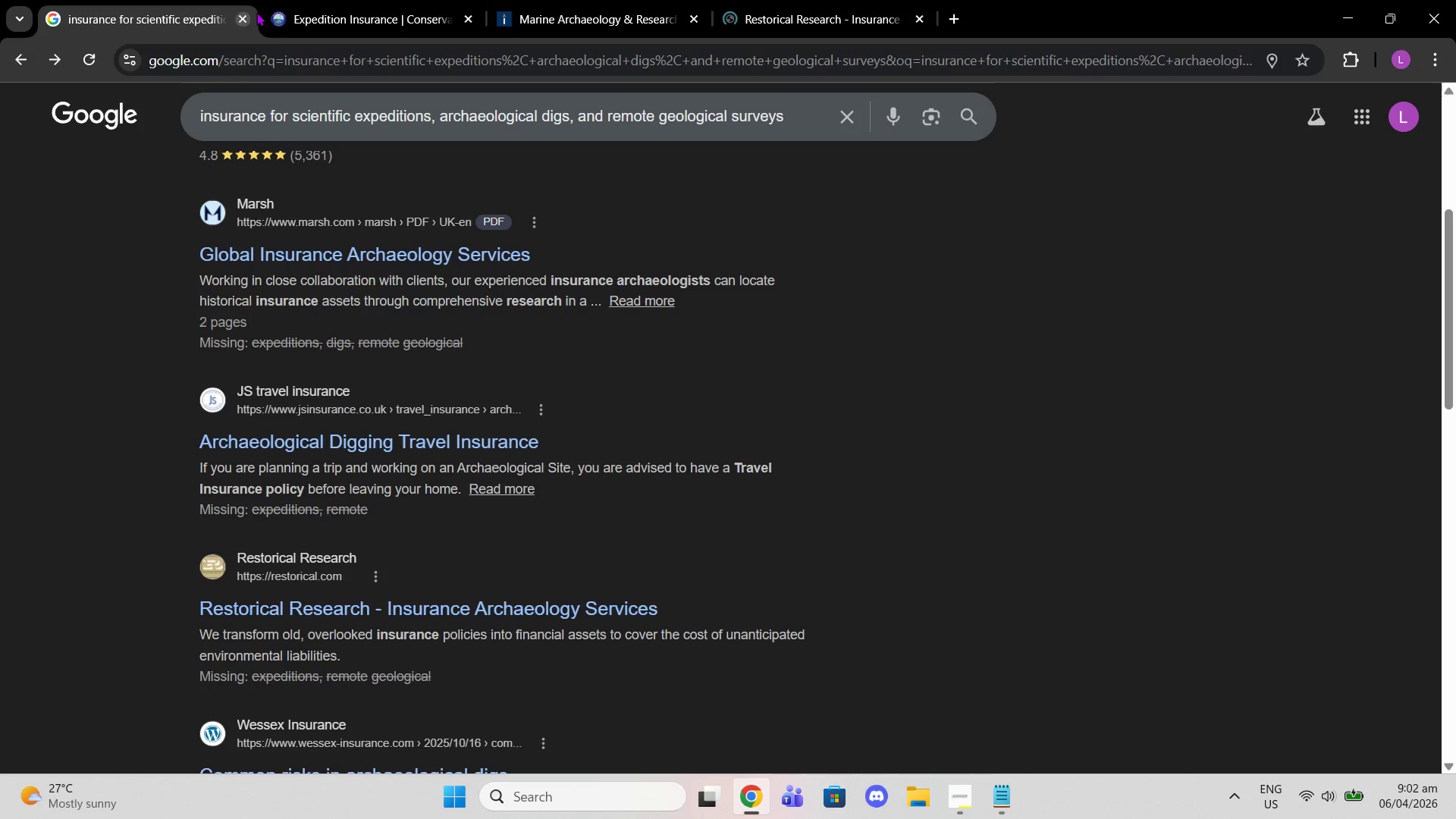 
left_click([334, 0])
 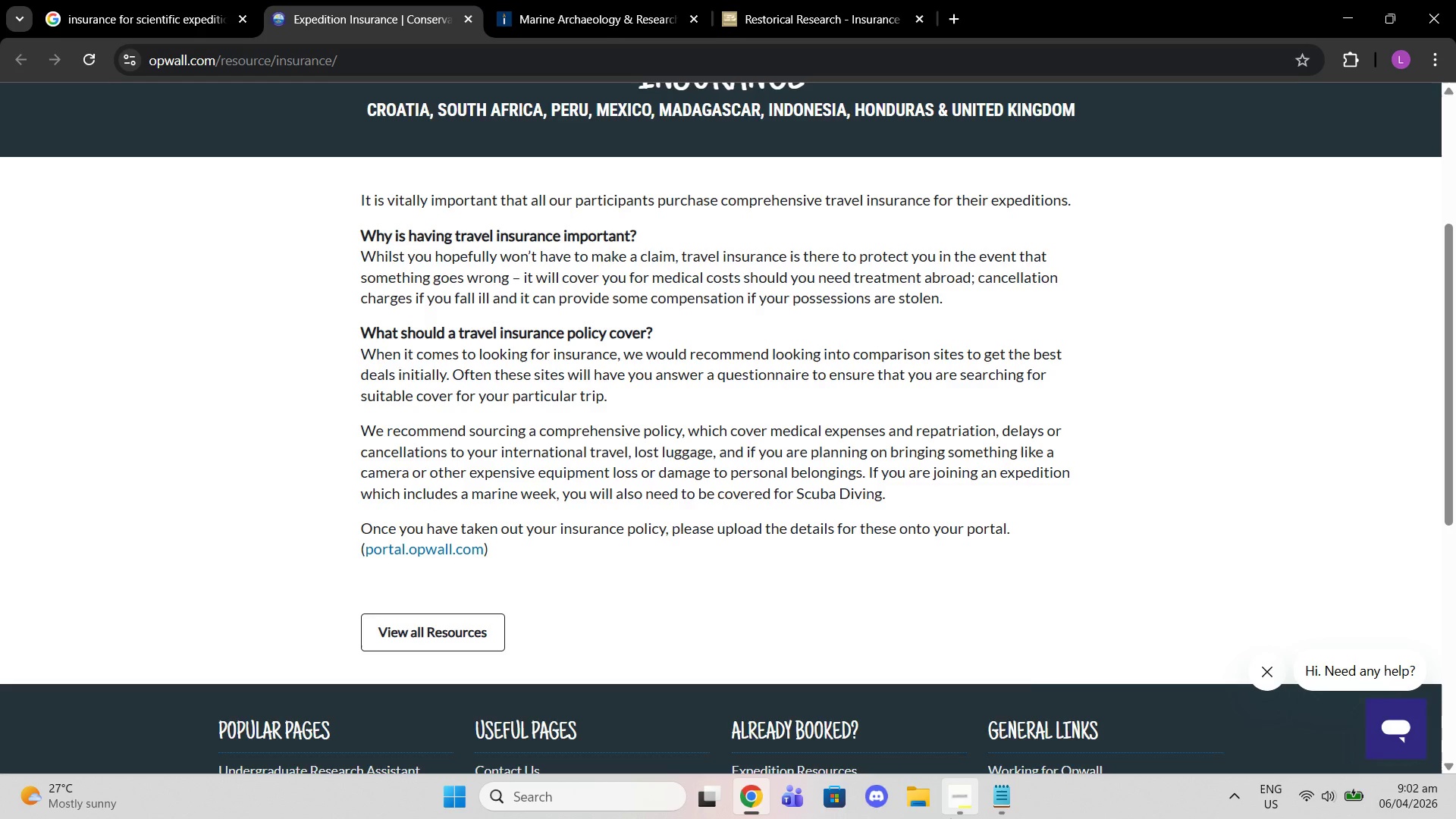 
left_click([956, 814])